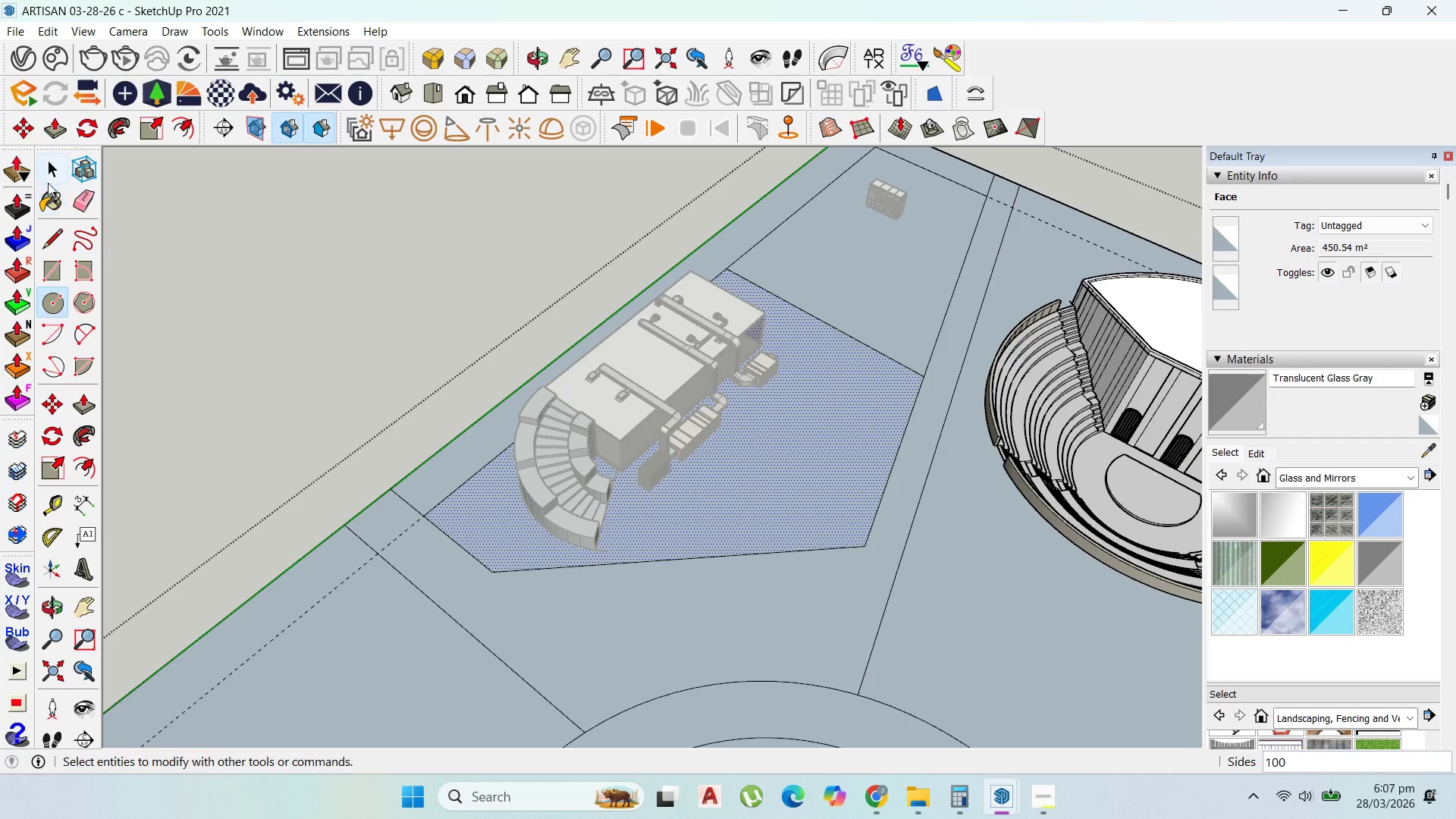 
left_click([54, 167])
 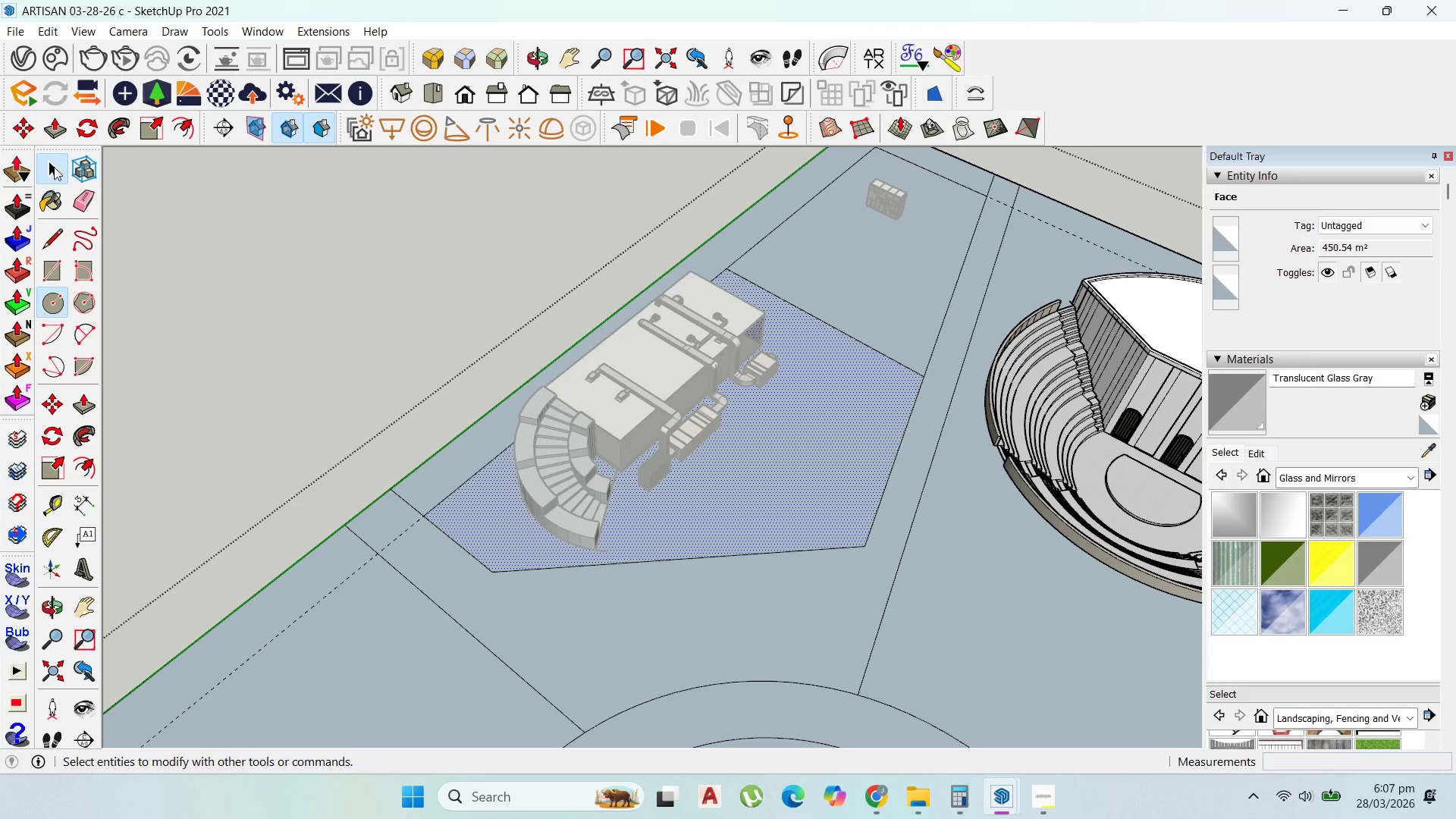 
key(Escape)
 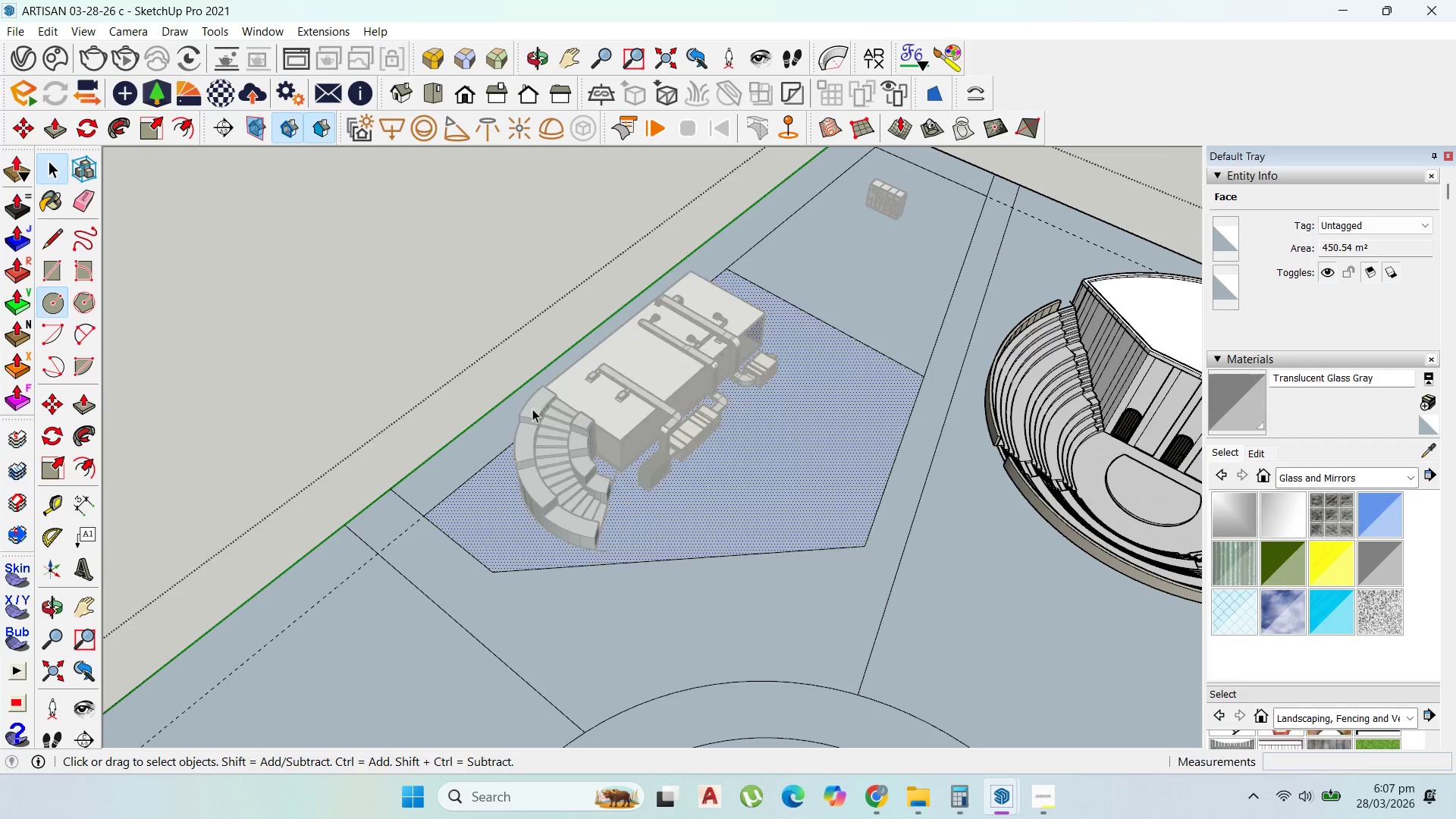 
key(Escape)
 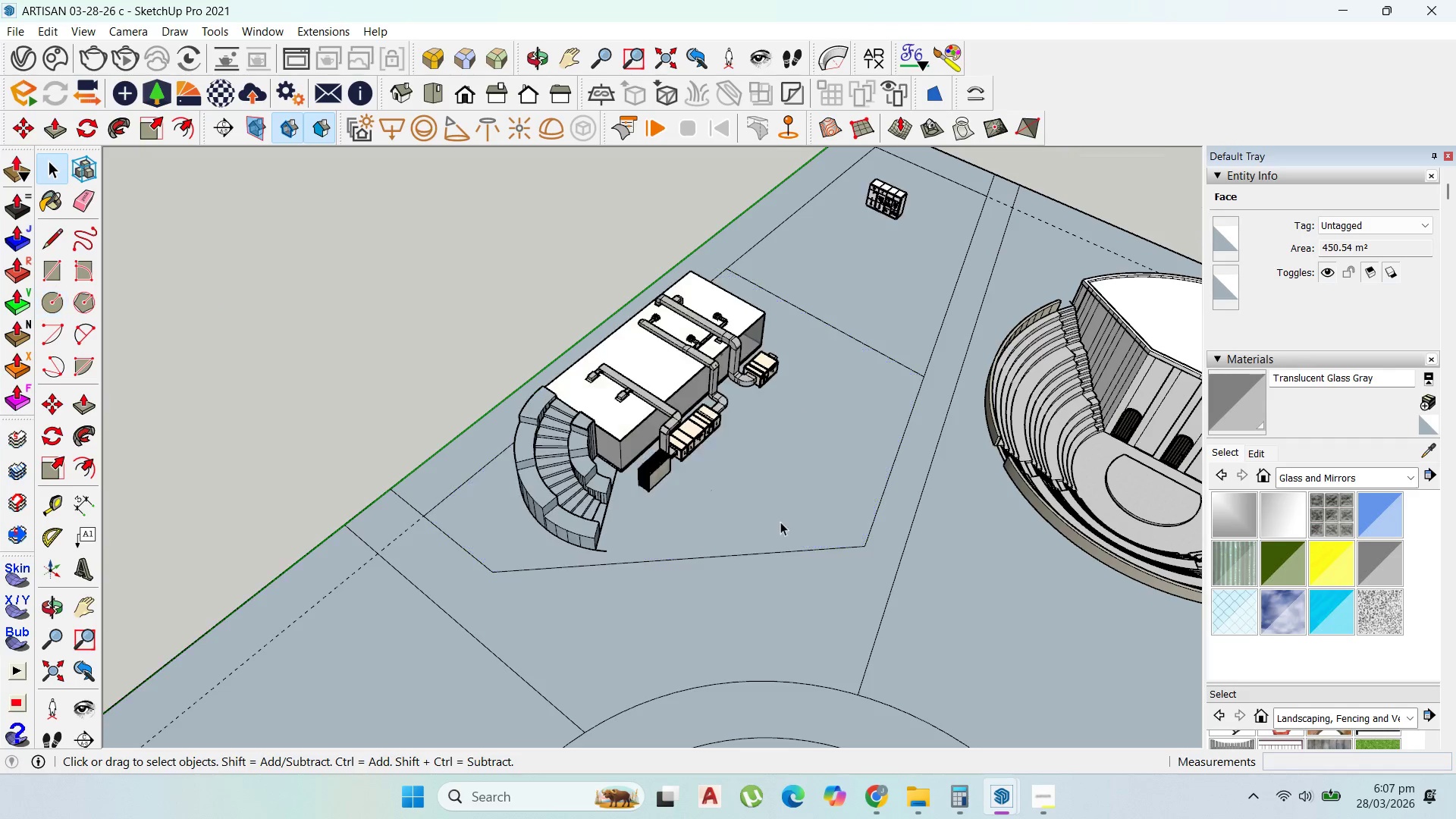 
key(Escape)
 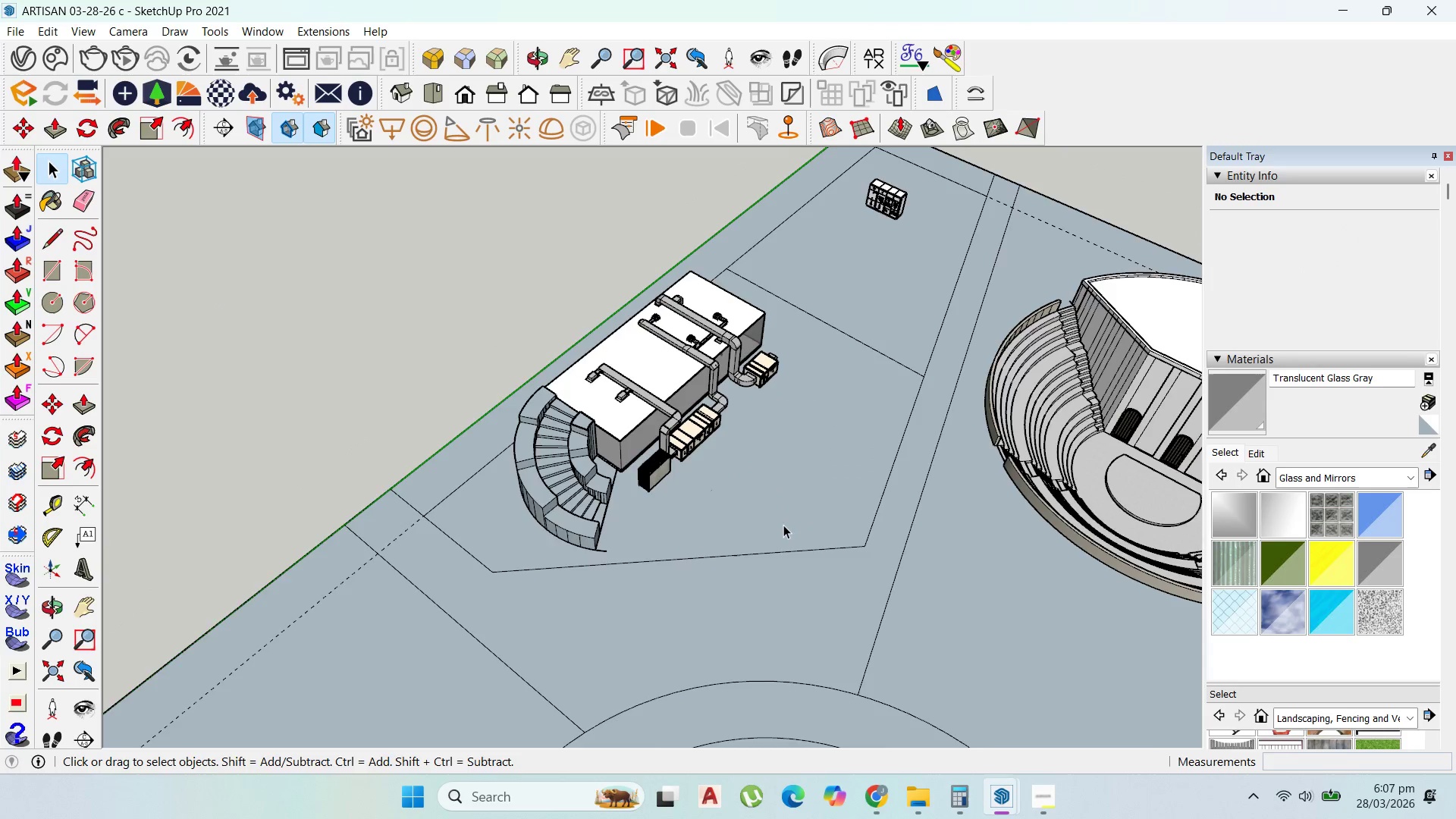 
scroll: coordinate [783, 525], scroll_direction: down, amount: 3.0
 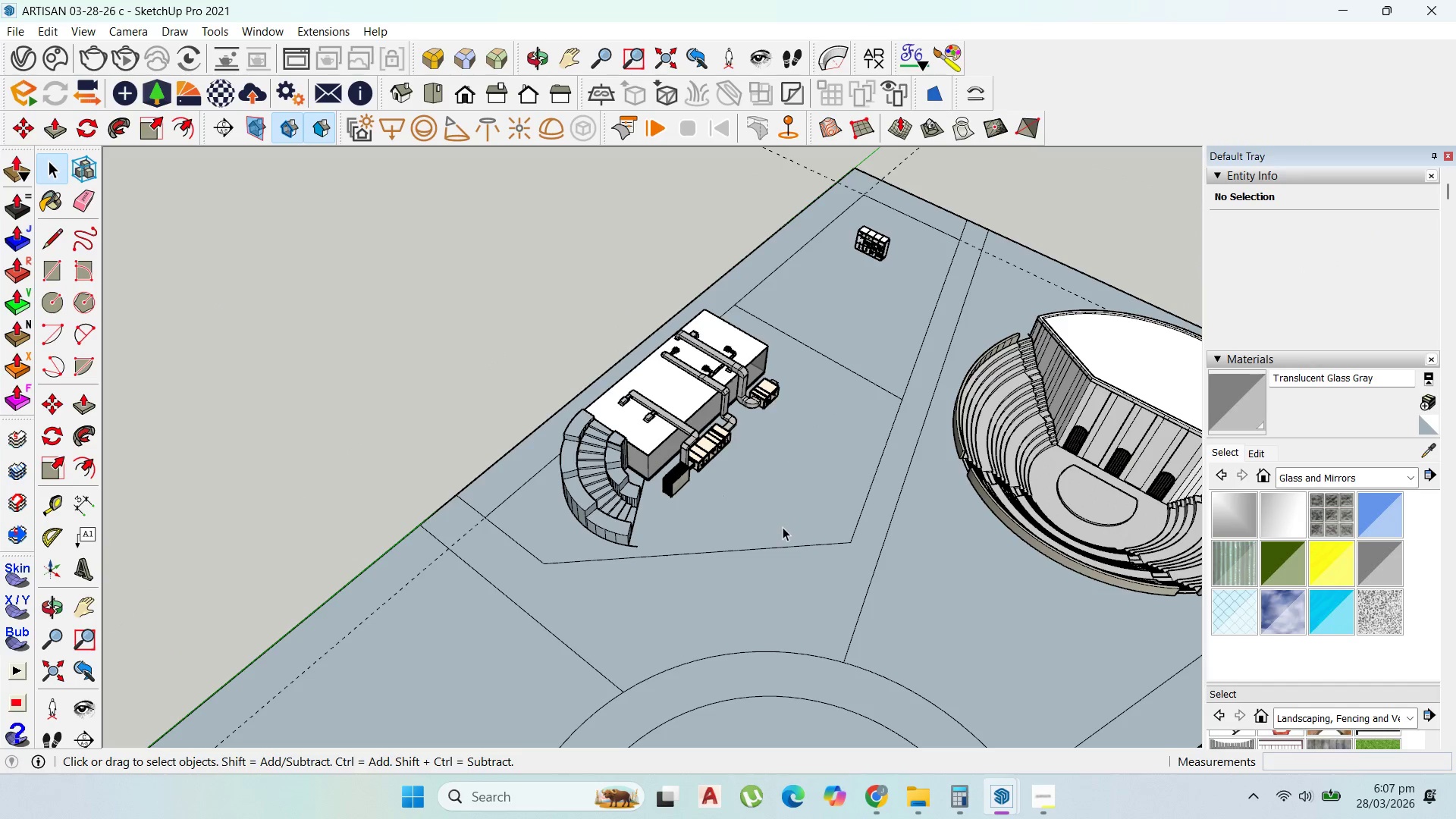 
scroll: coordinate [685, 478], scroll_direction: up, amount: 5.0
 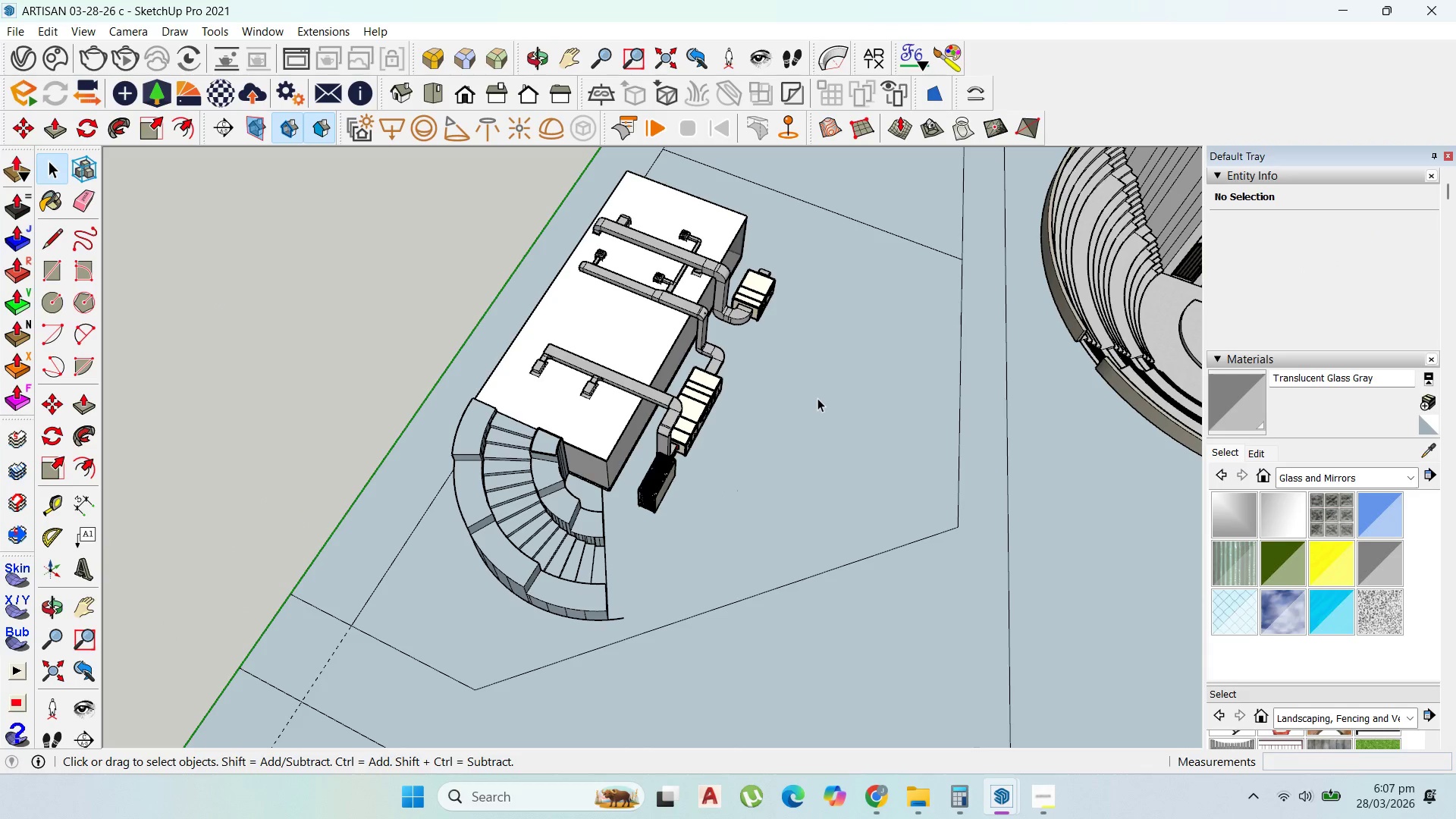 
wait(8.46)
 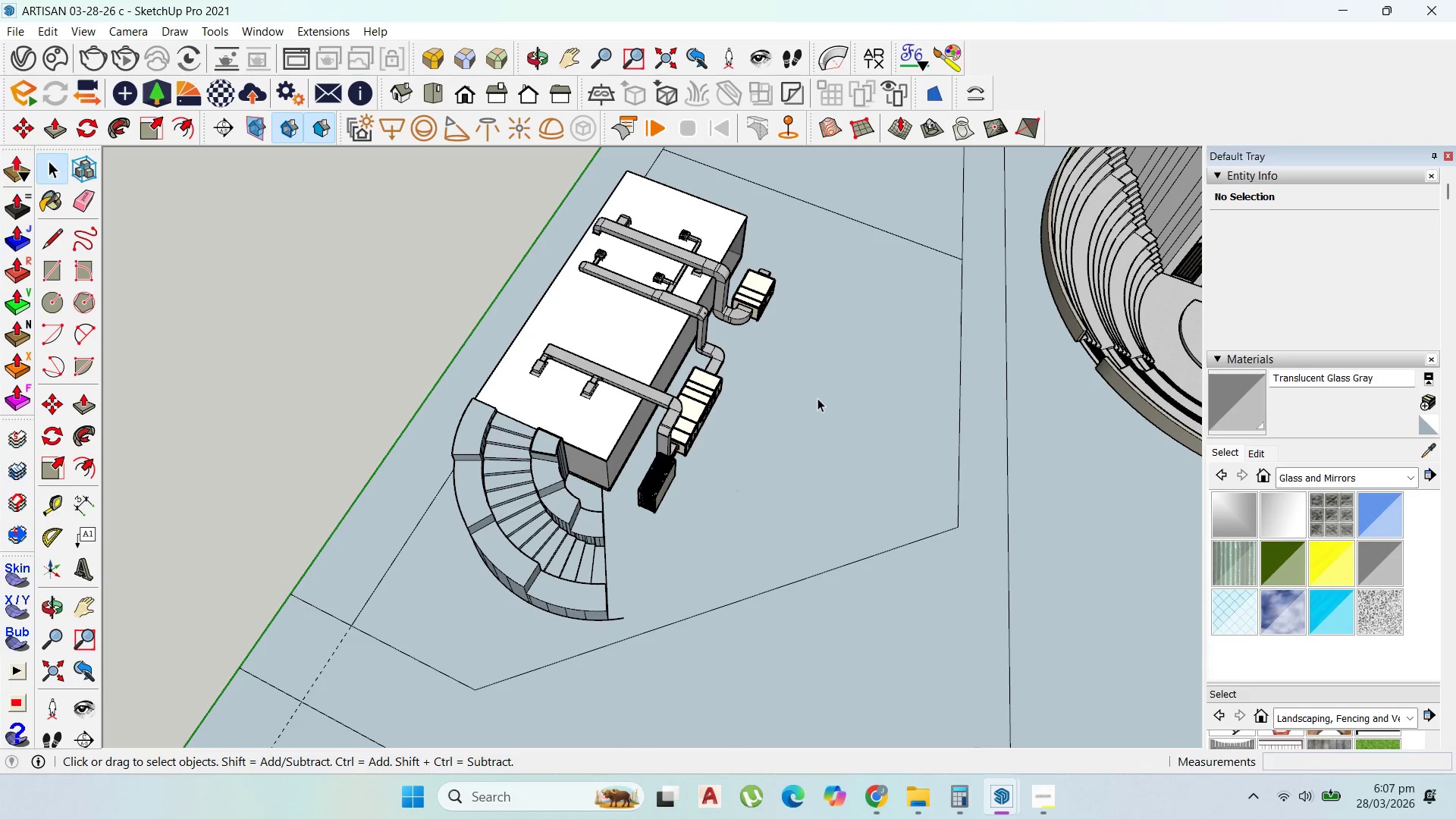 
scroll: coordinate [931, 578], scroll_direction: down, amount: 7.0
 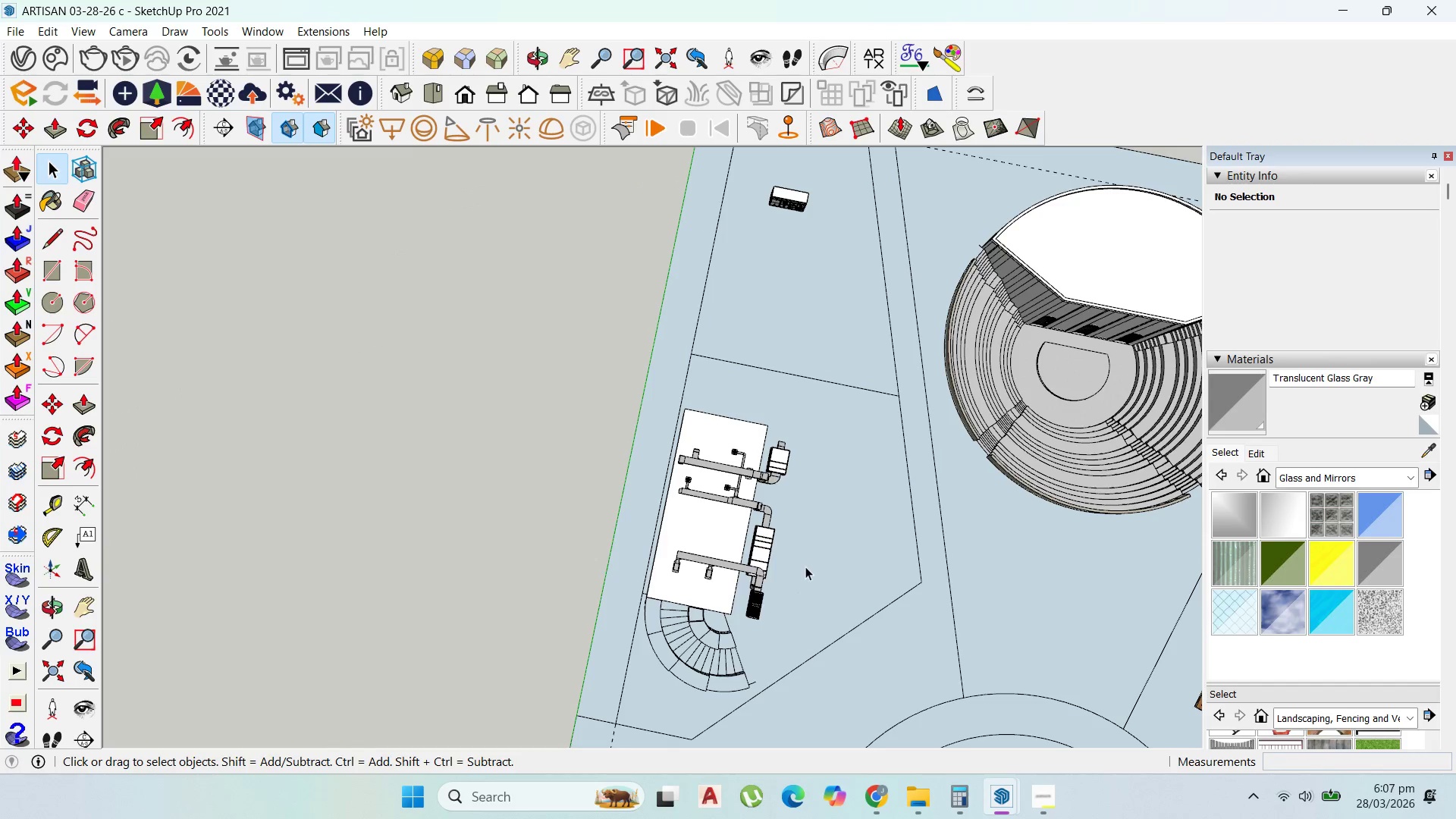 
scroll: coordinate [821, 513], scroll_direction: up, amount: 6.0
 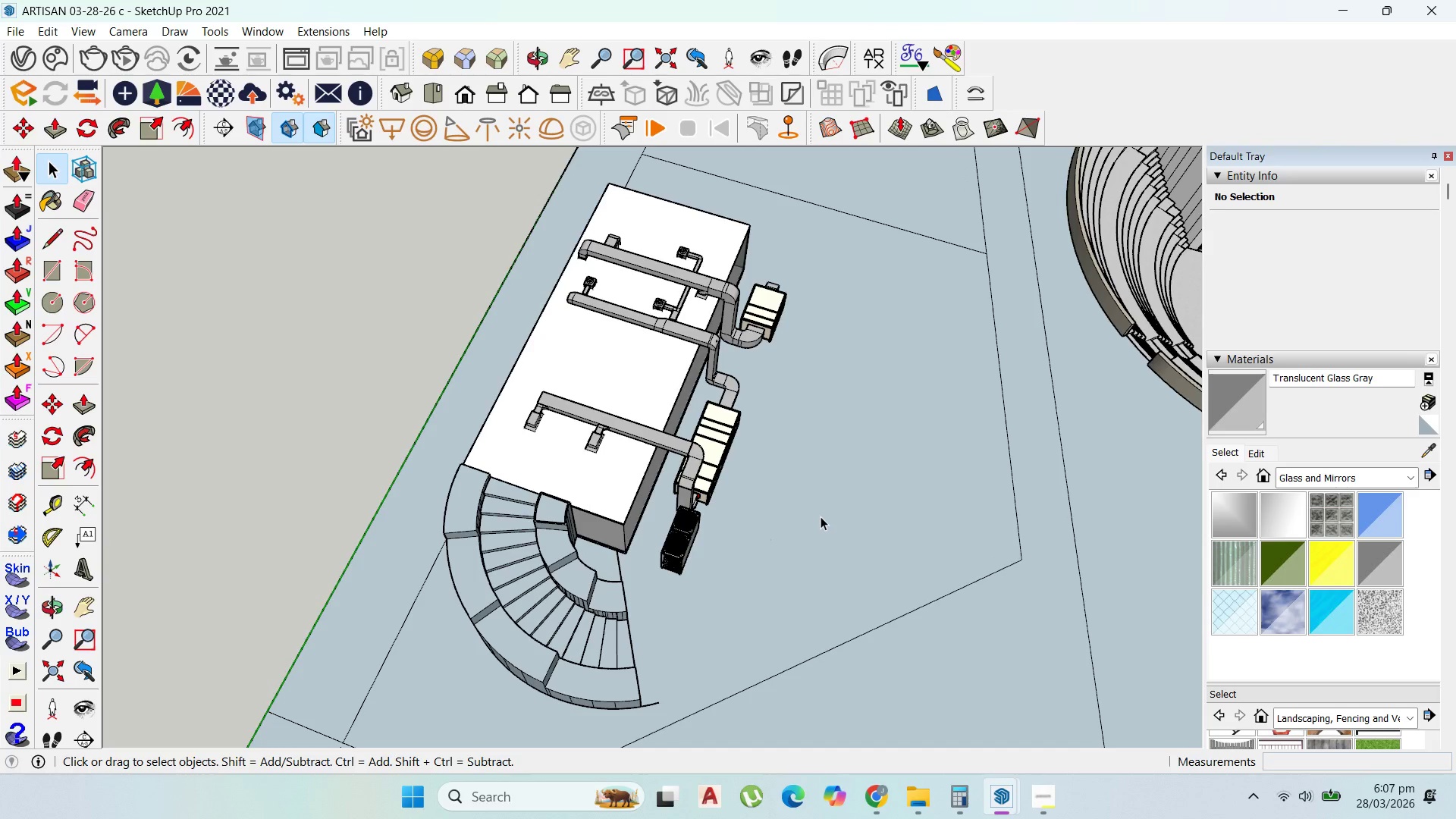 
left_click([687, 597])
 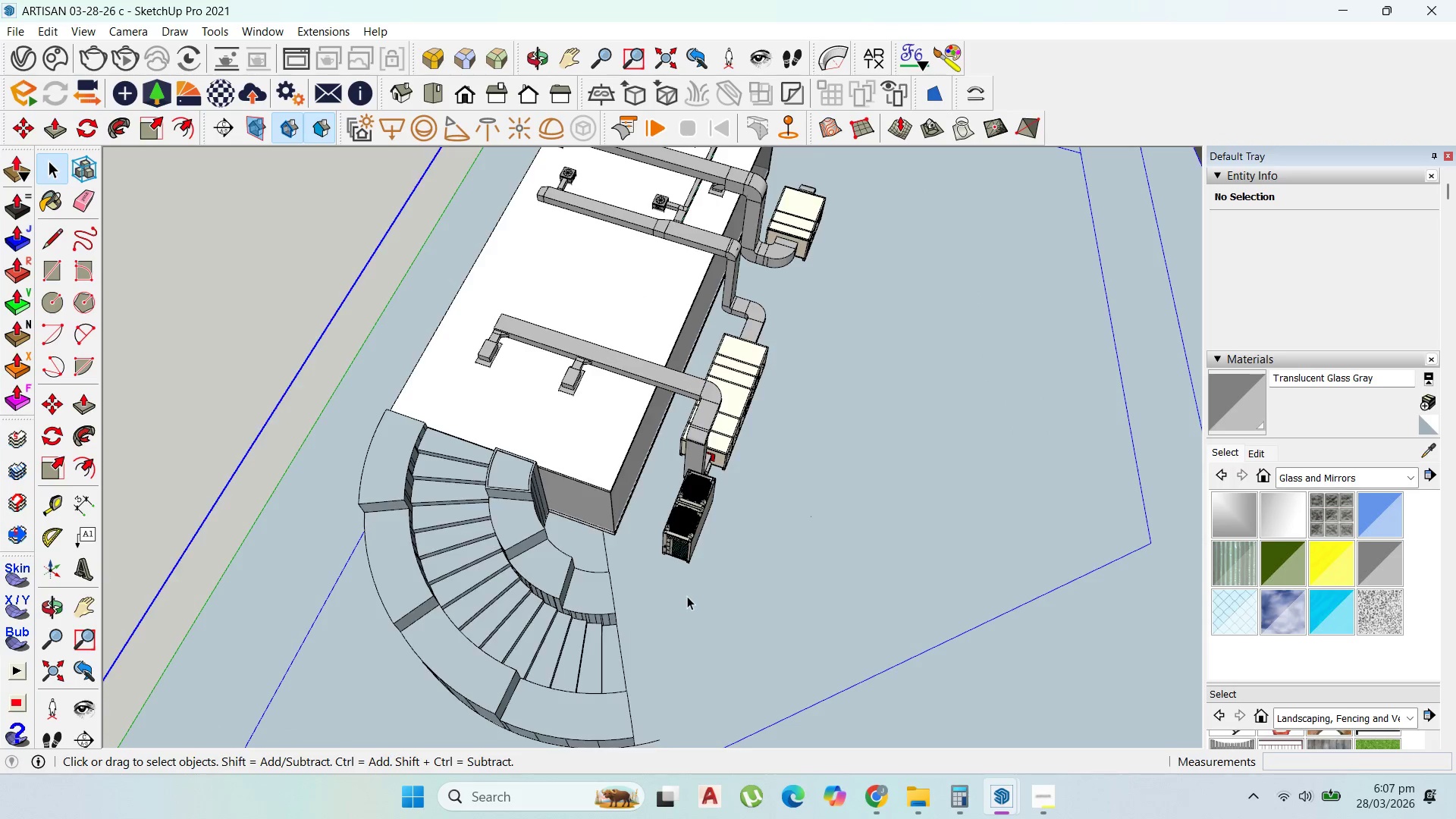 
scroll: coordinate [627, 626], scroll_direction: up, amount: 3.0
 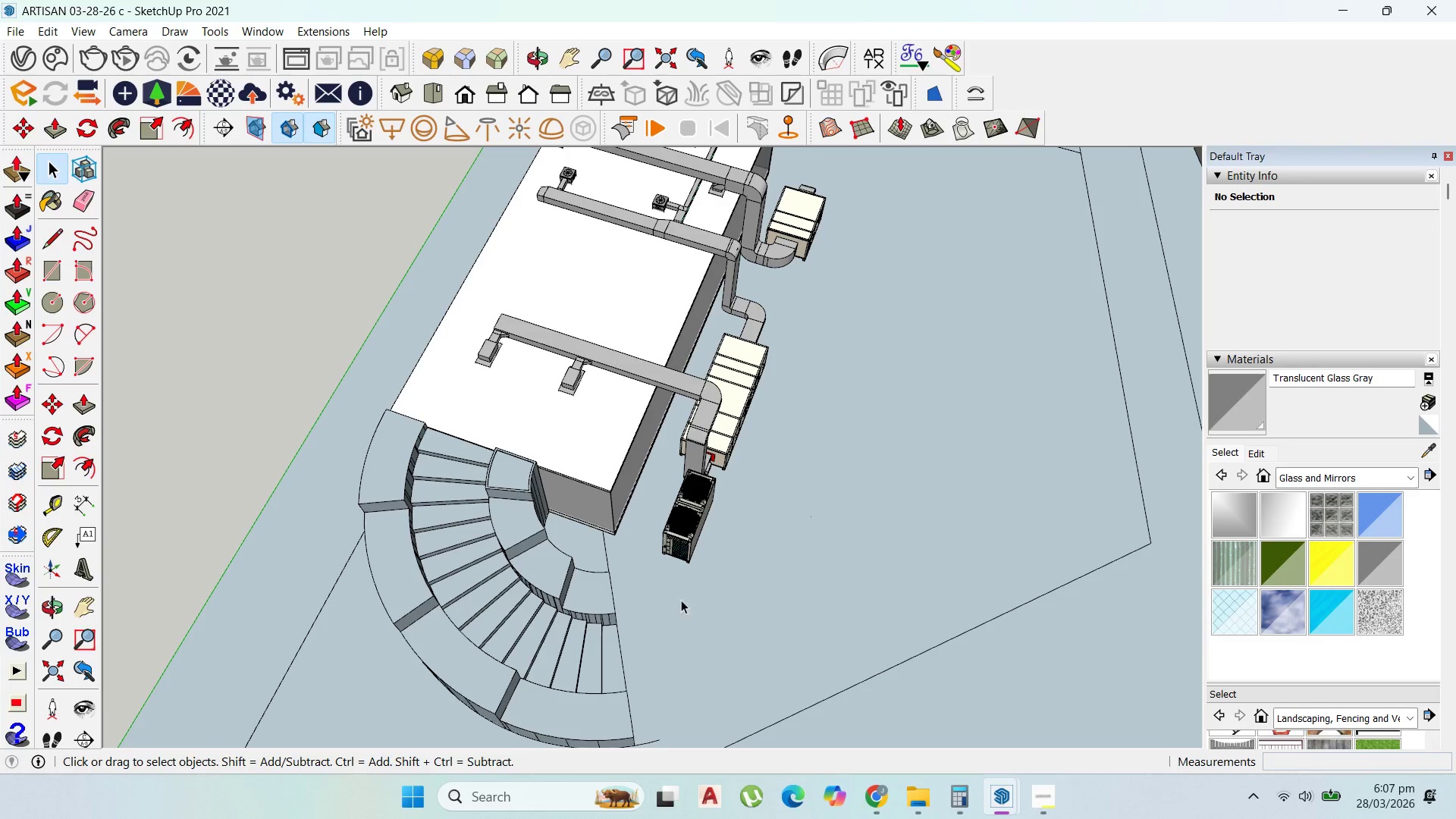 
triple_click([687, 596])
 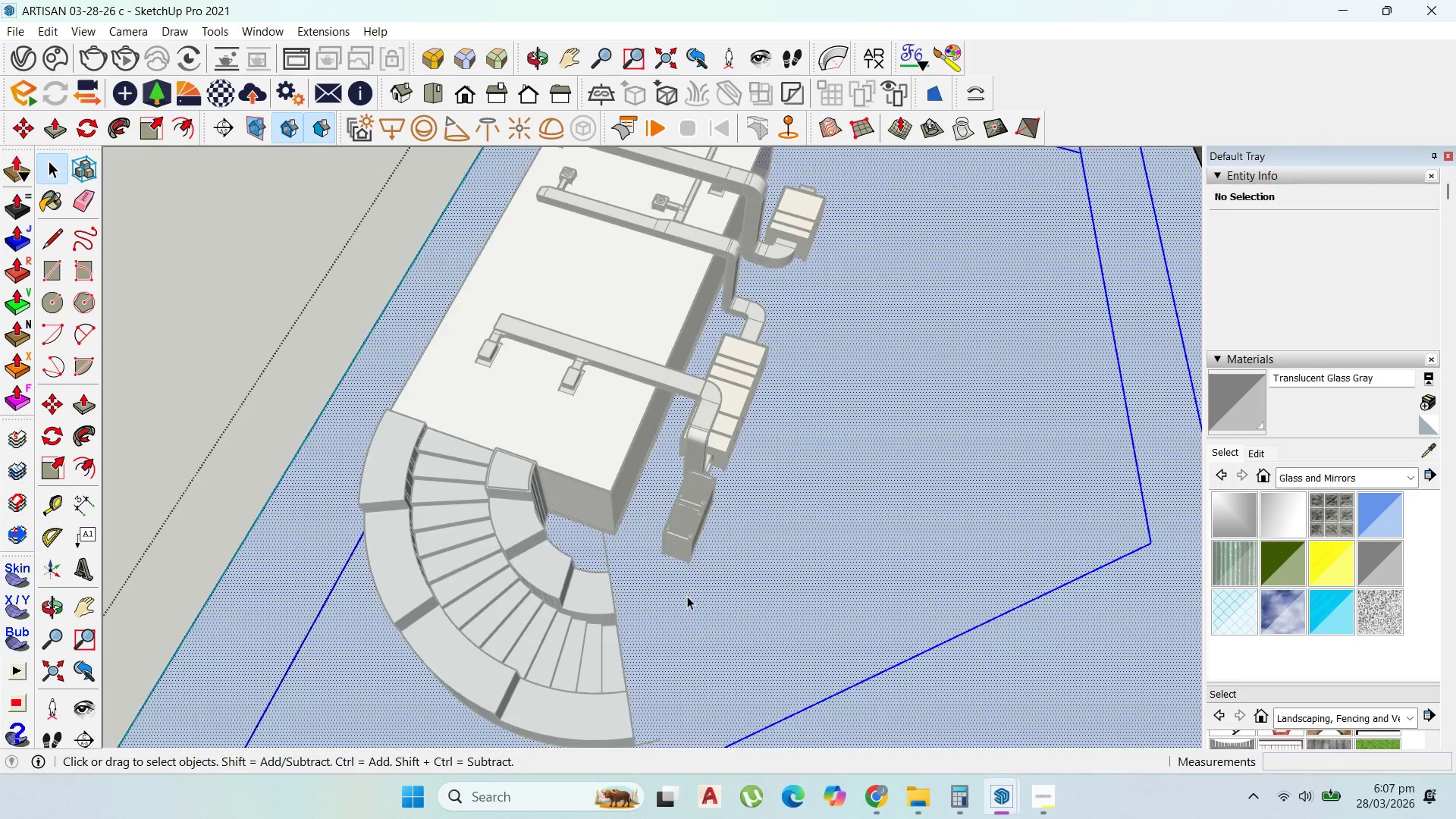 
triple_click([687, 596])
 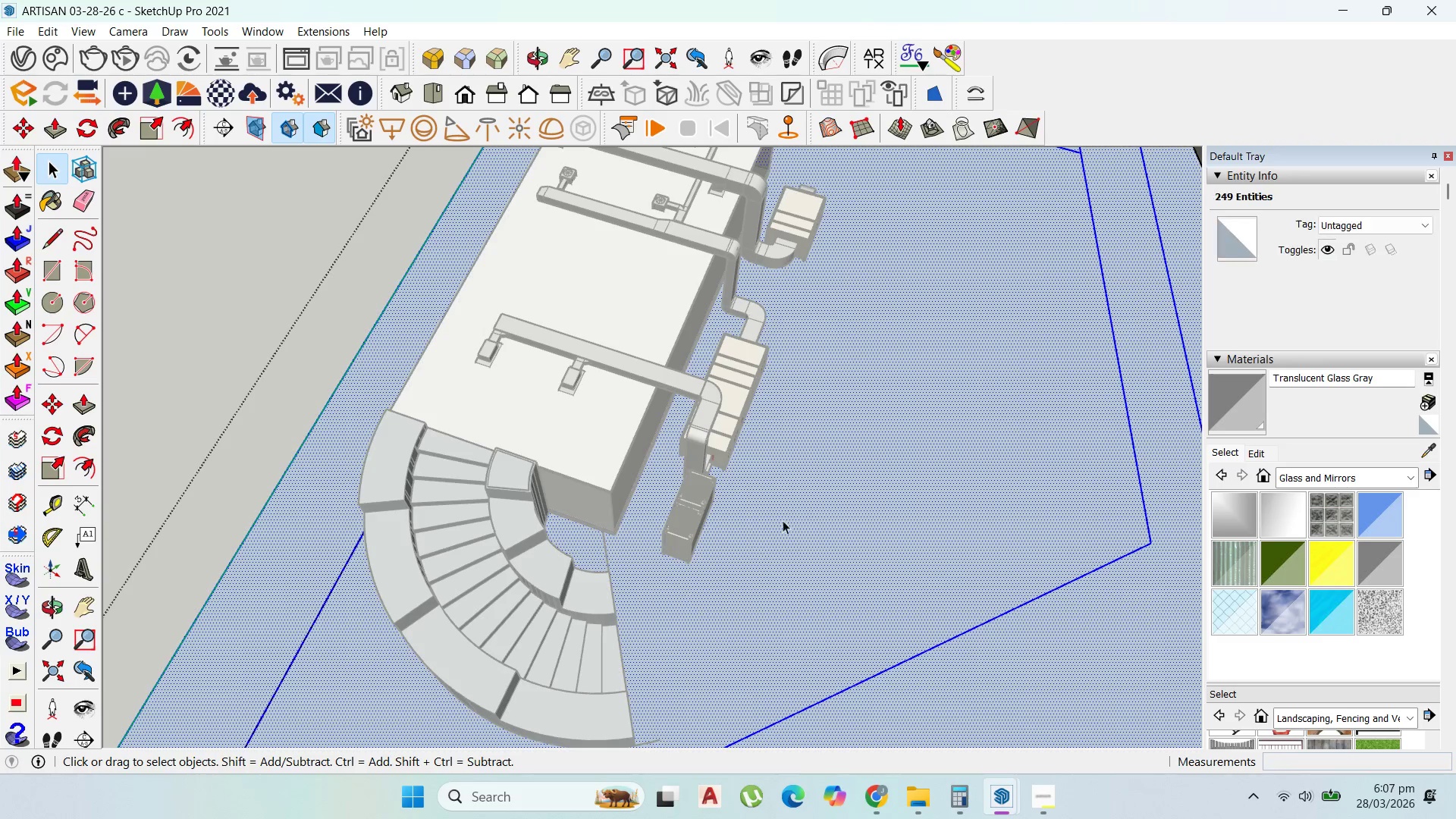 
scroll: coordinate [811, 493], scroll_direction: down, amount: 4.0
 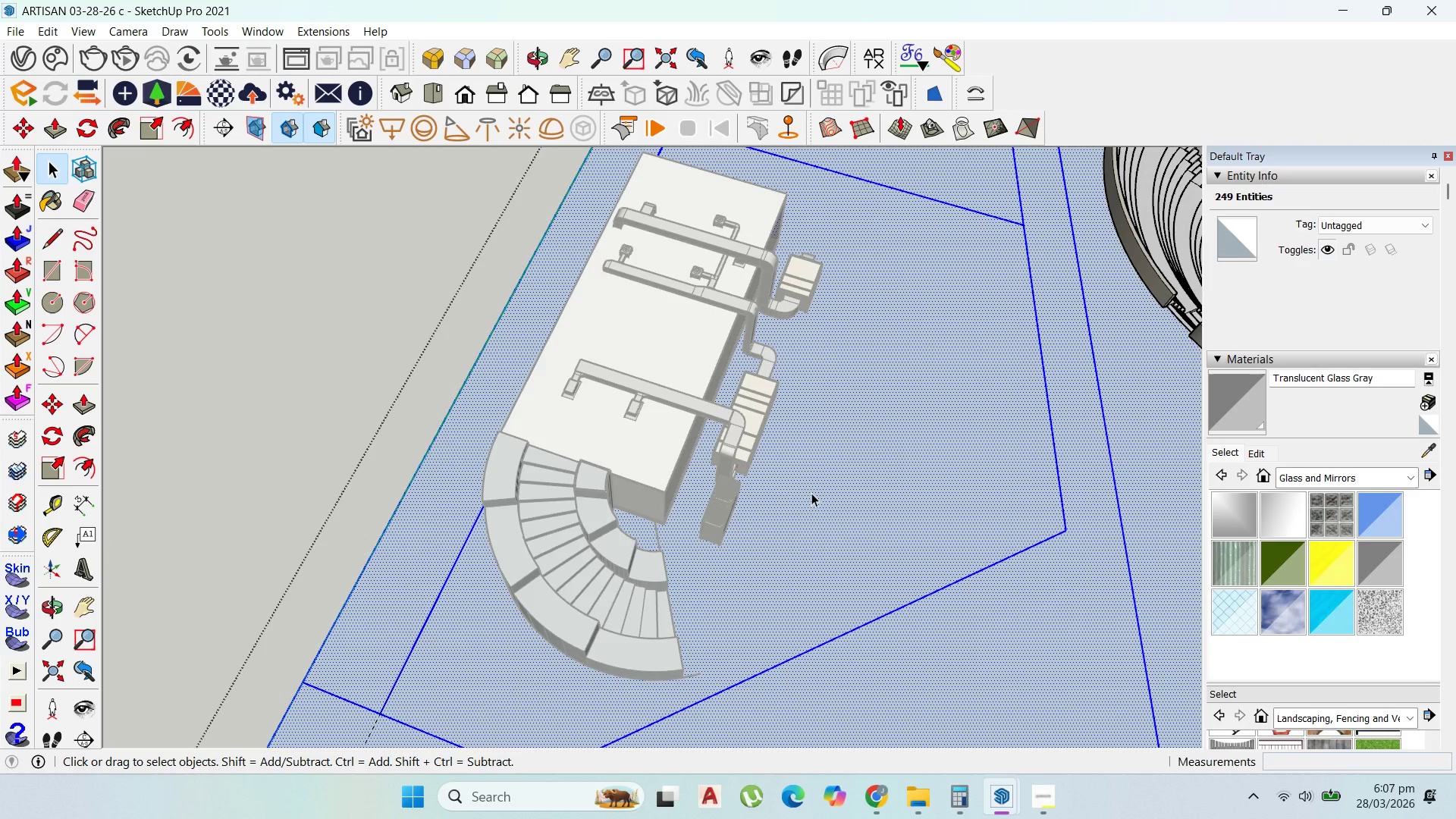 
key(Escape)
 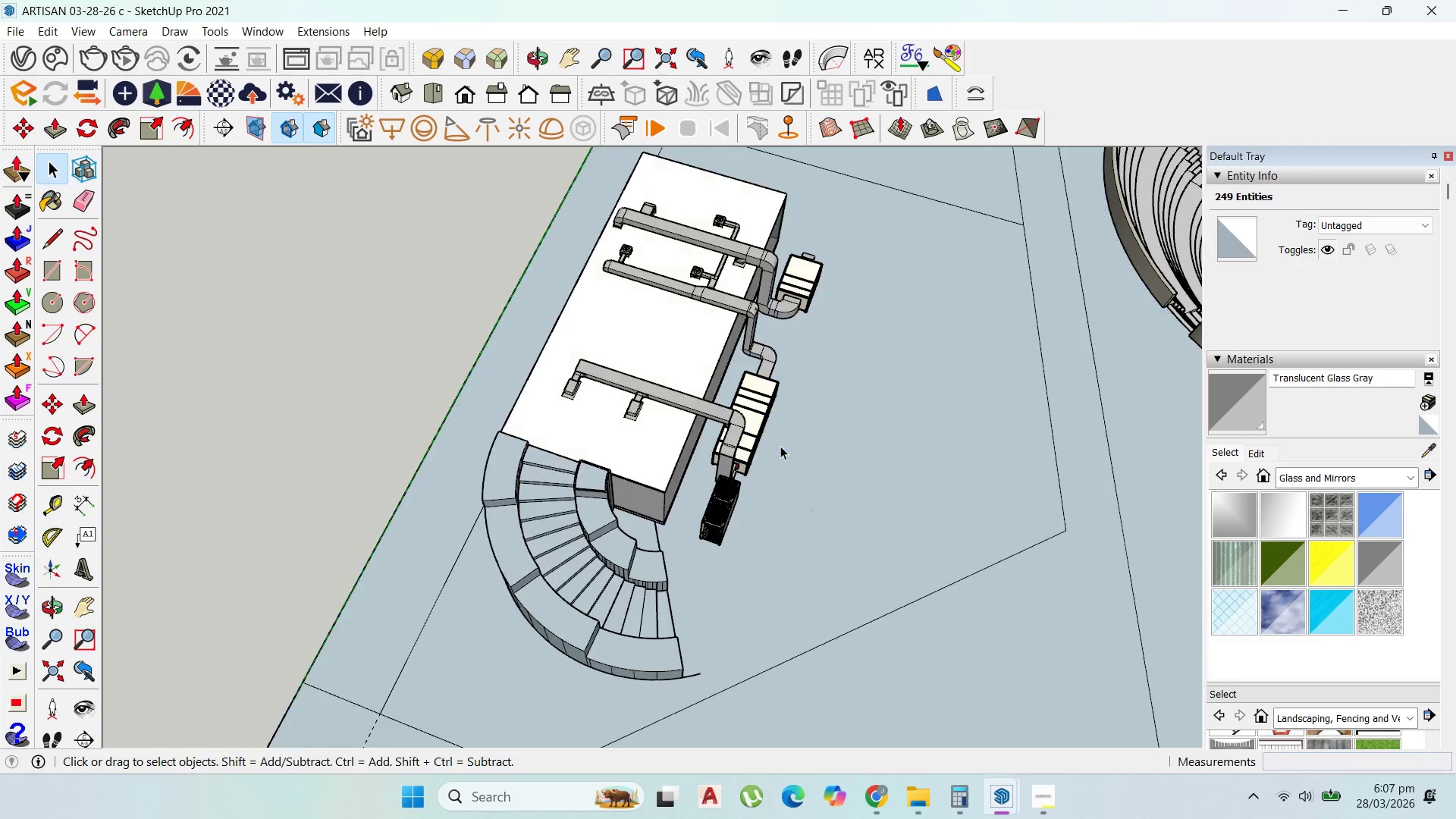 
scroll: coordinate [820, 570], scroll_direction: down, amount: 2.0
 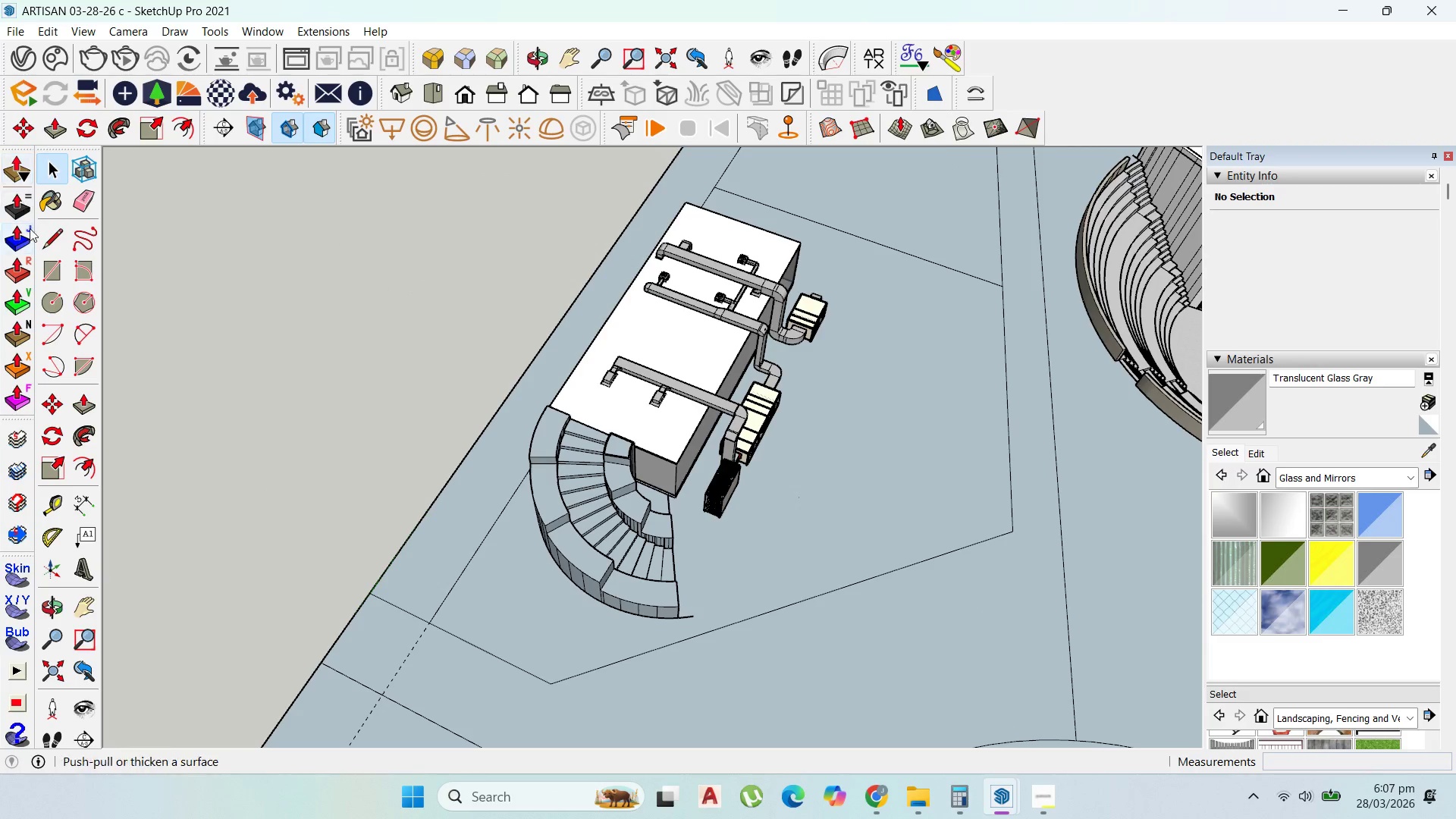 
left_click([61, 303])
 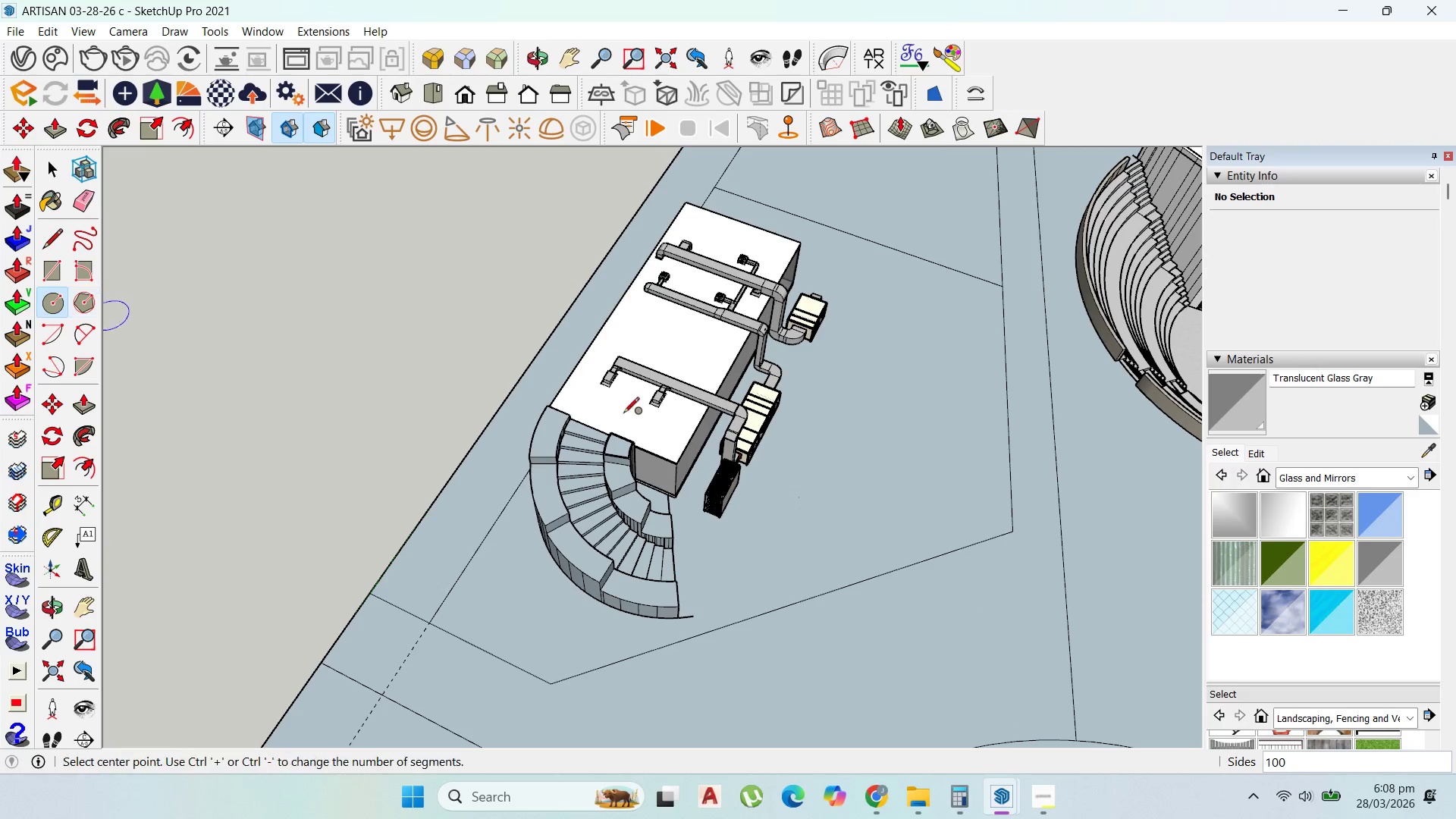 
scroll: coordinate [769, 473], scroll_direction: down, amount: 7.0
 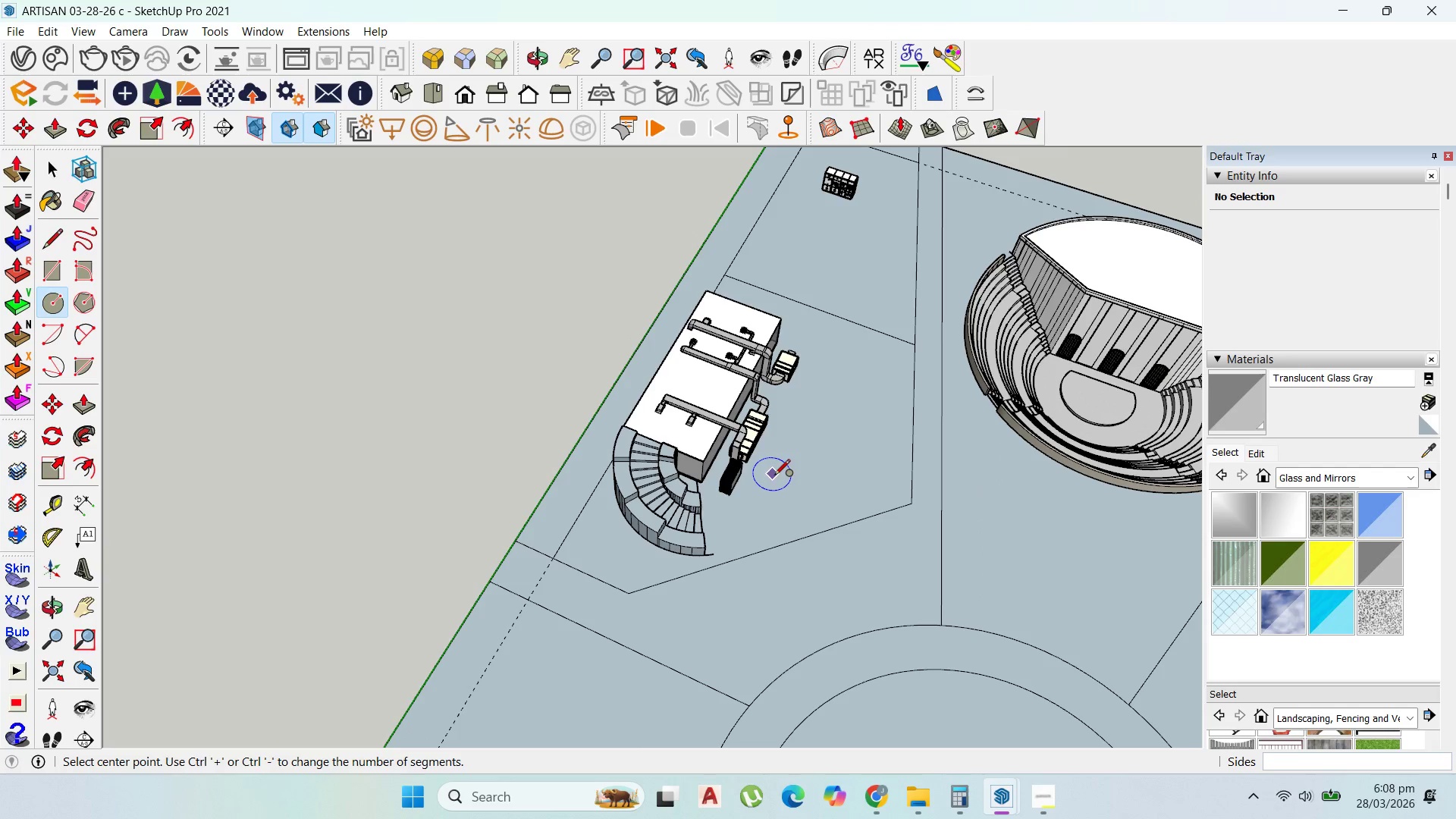 
scroll: coordinate [774, 479], scroll_direction: up, amount: 4.0